 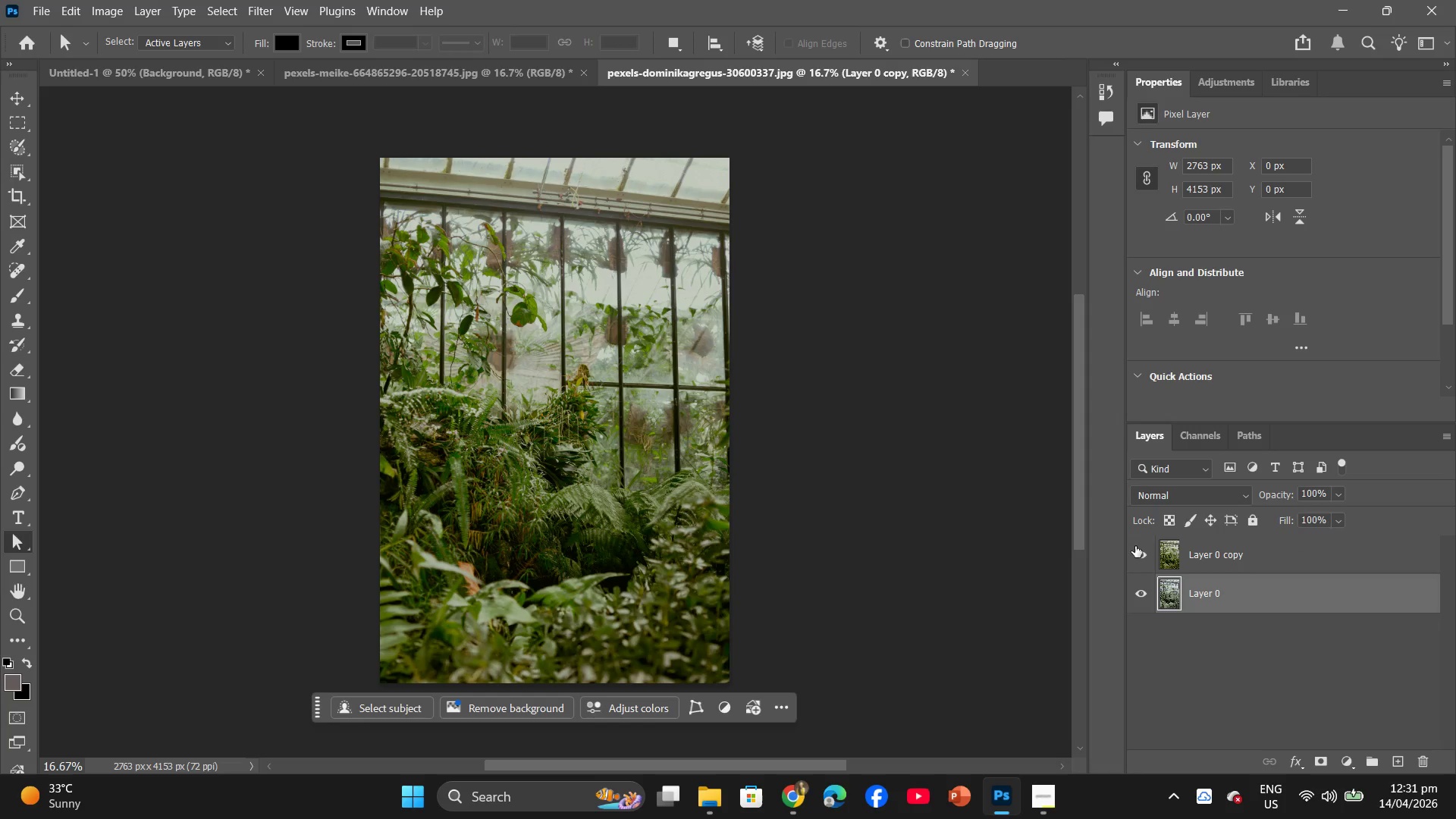 
left_click([1140, 554])
 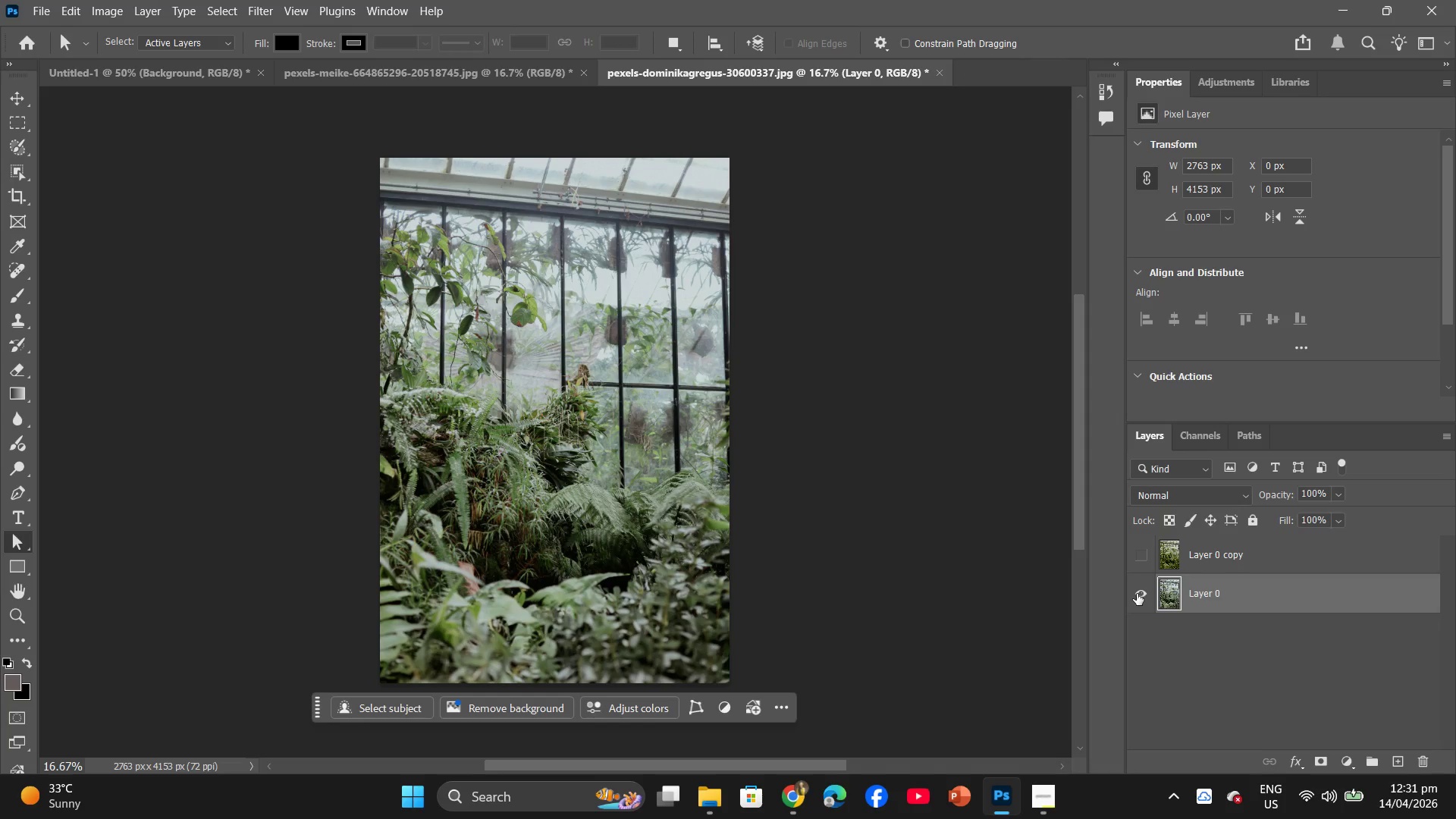 
left_click([1138, 557])
 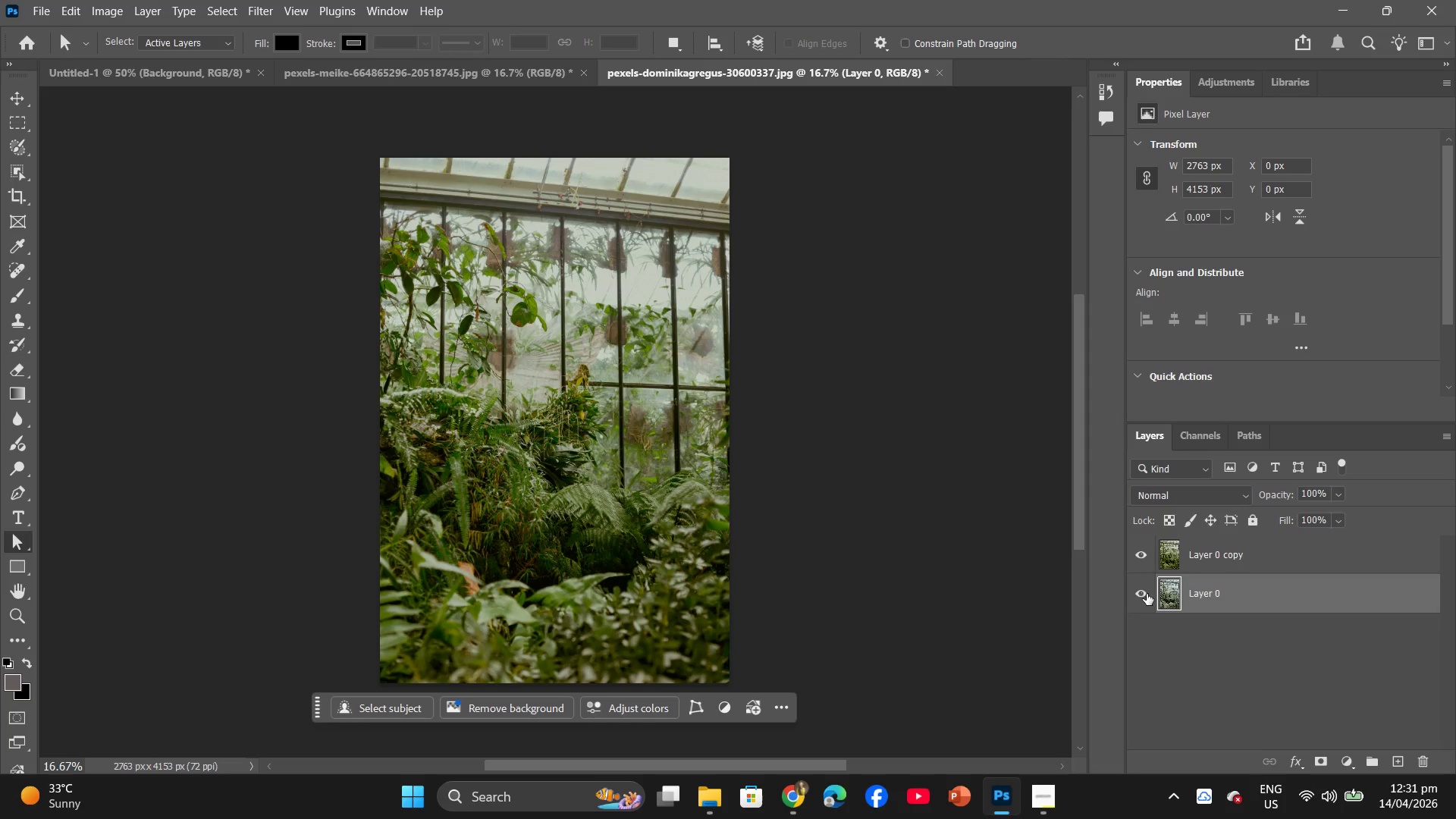 
left_click([1144, 595])
 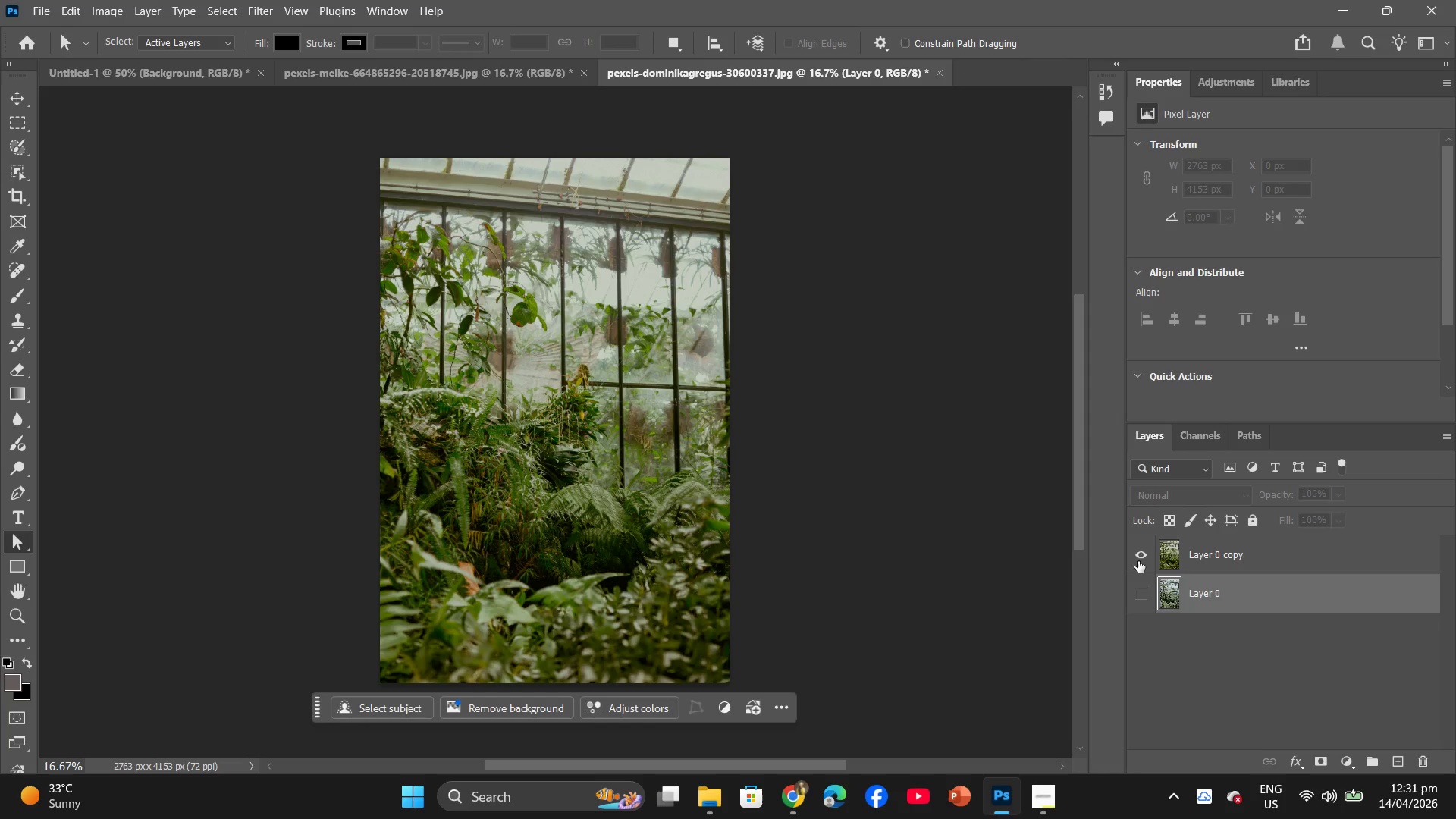 
left_click([1141, 555])
 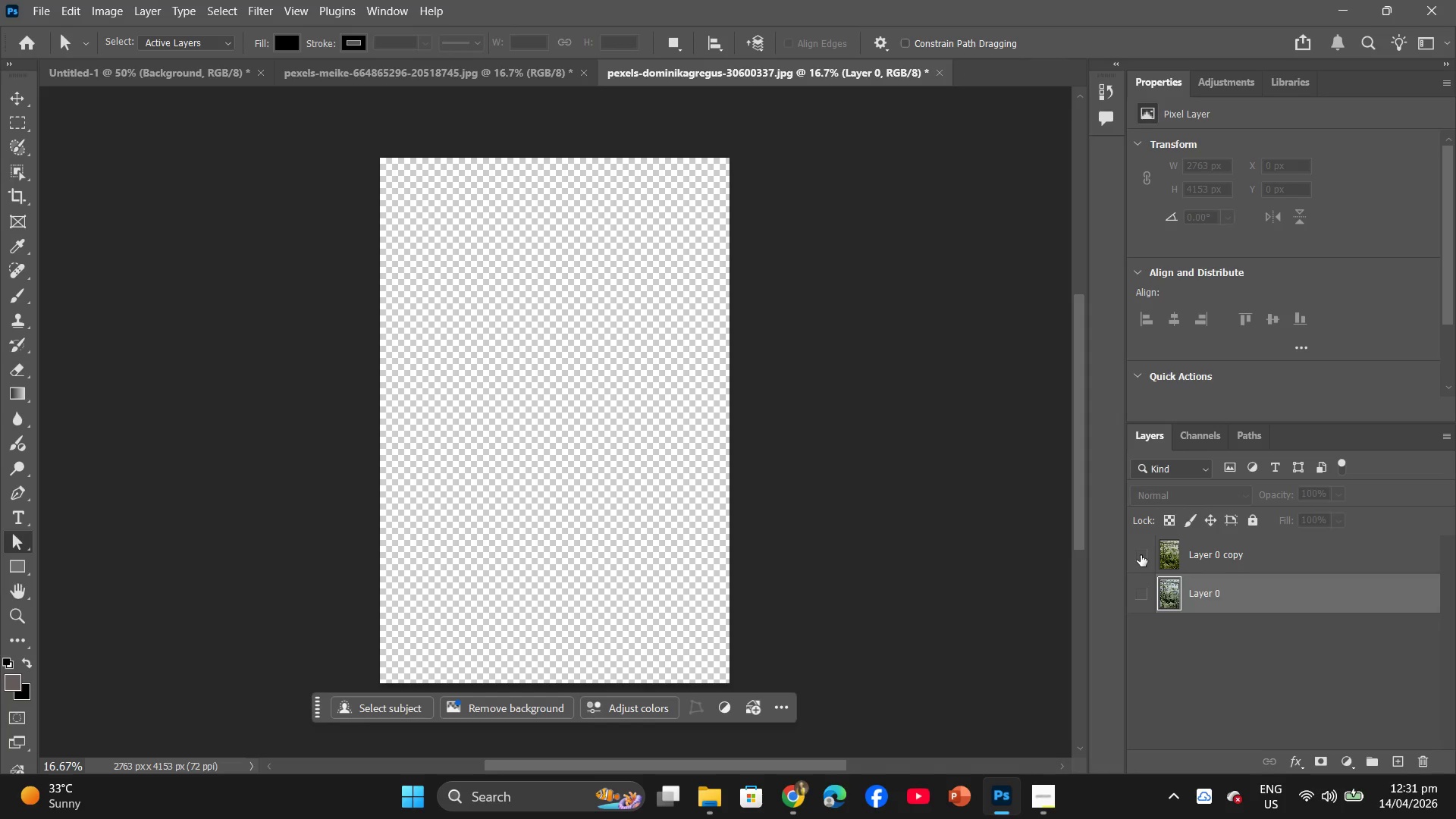 
left_click([1141, 554])
 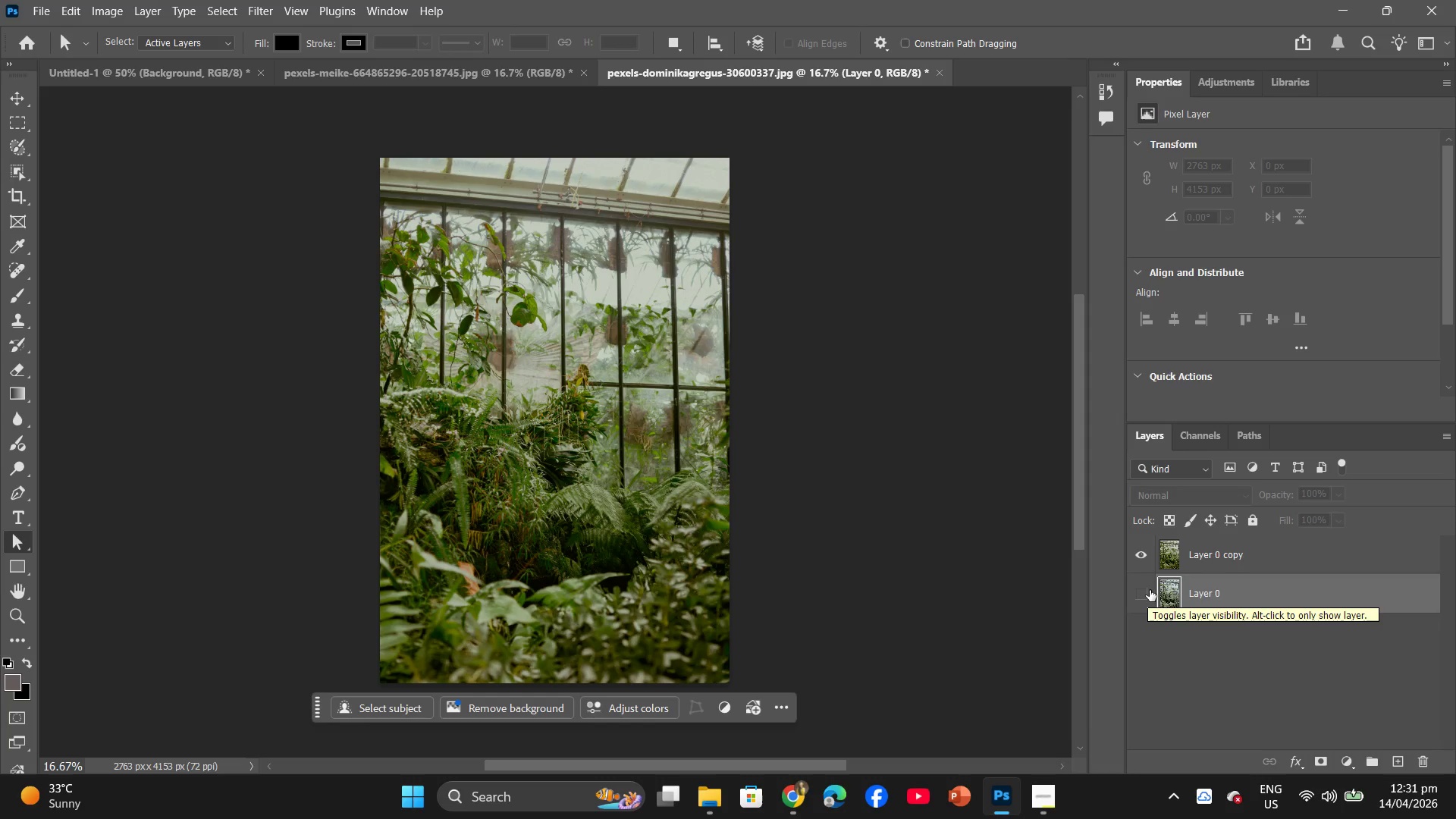 
wait(7.25)
 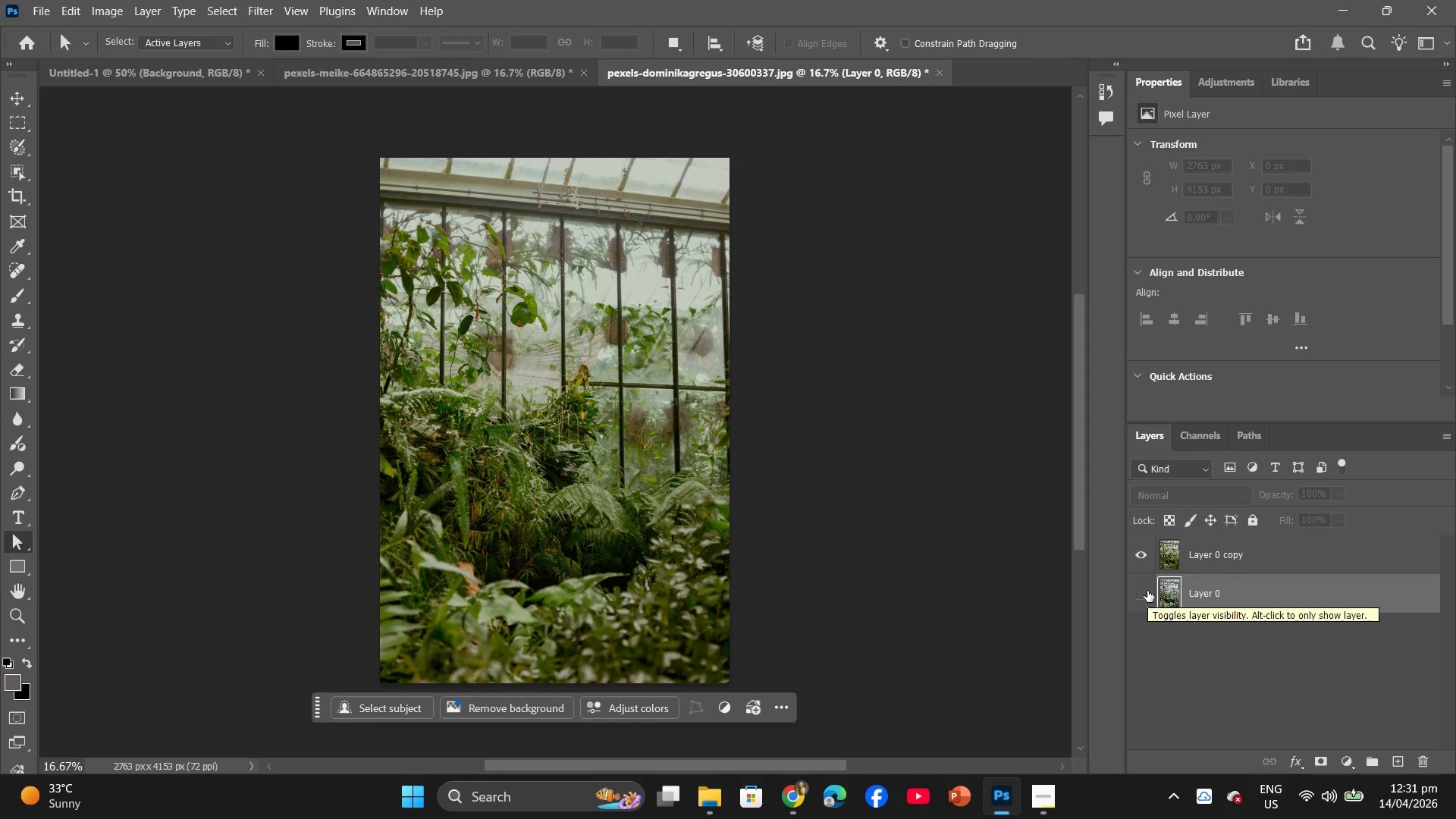 
left_click([1144, 593])
 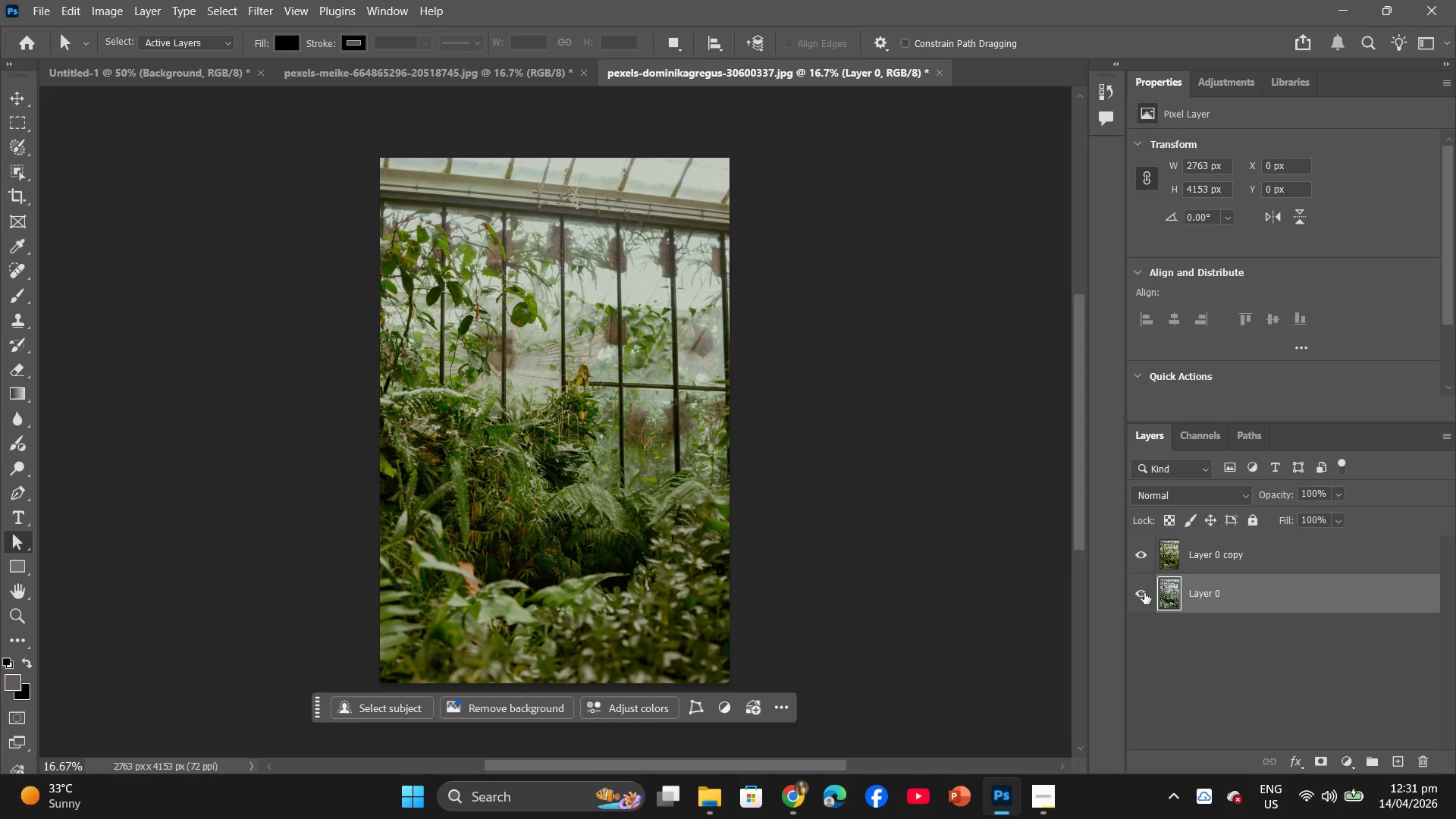 
left_click([1144, 593])
 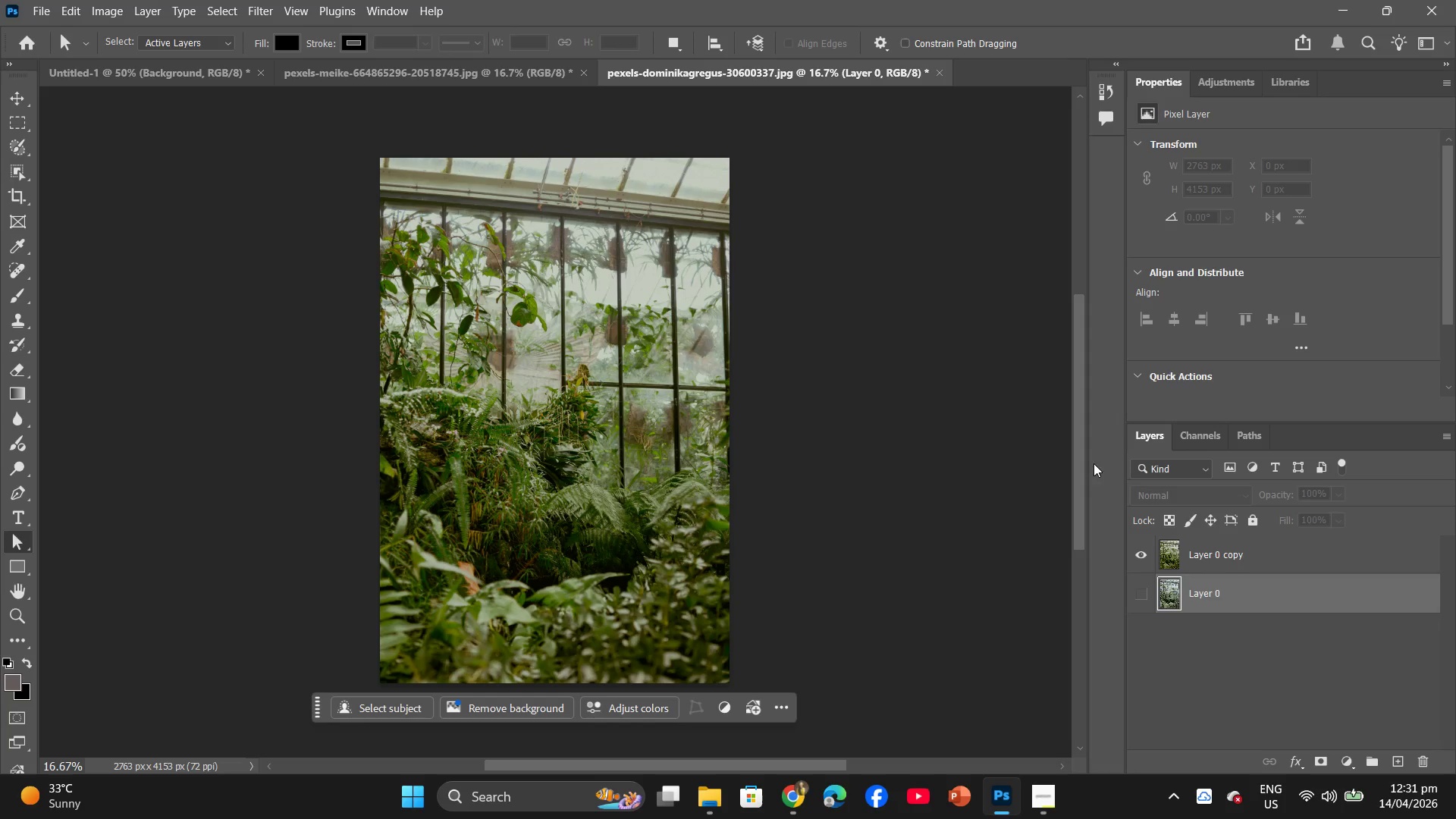 
wait(7.55)
 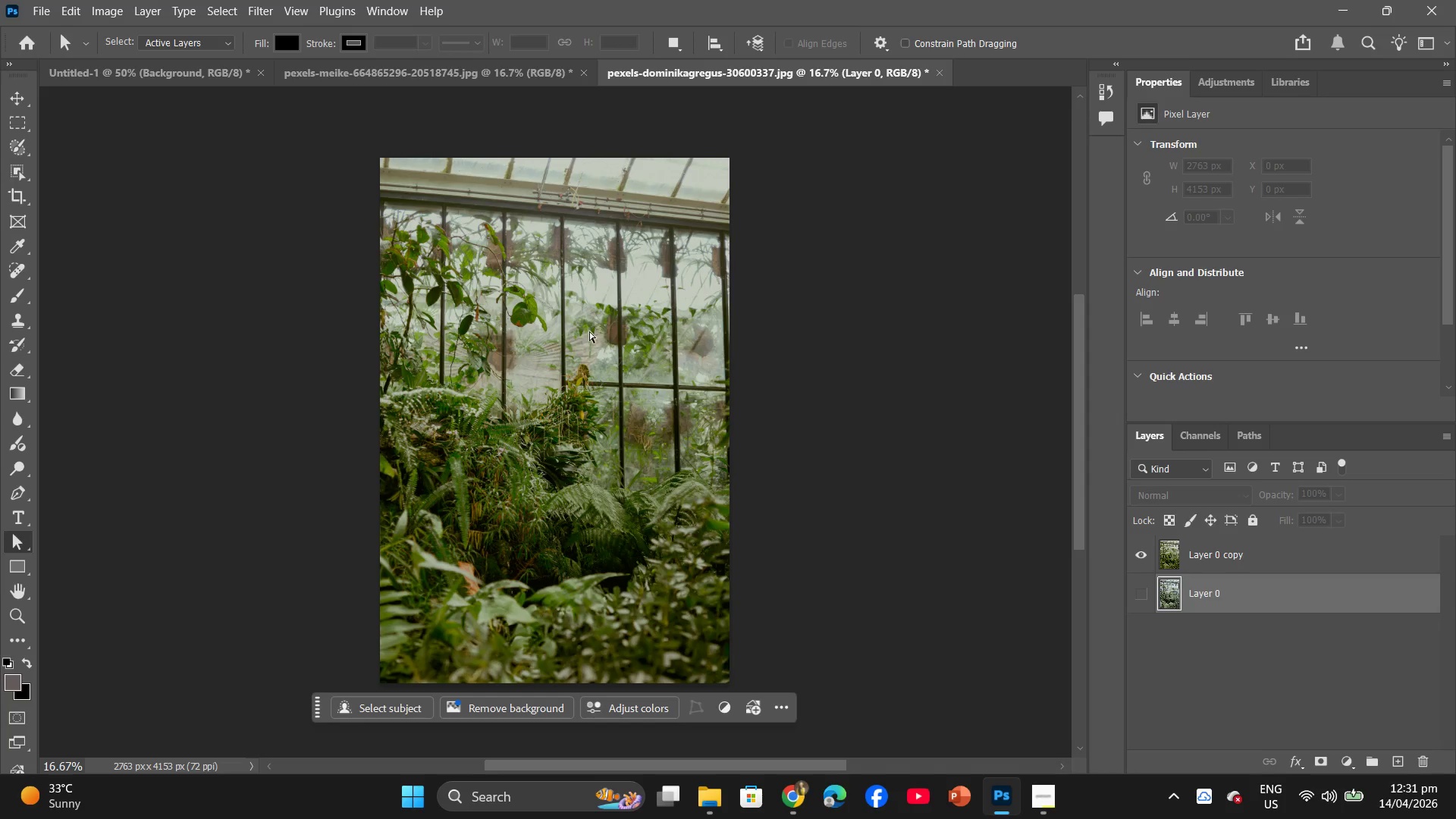 
left_click([1144, 598])
 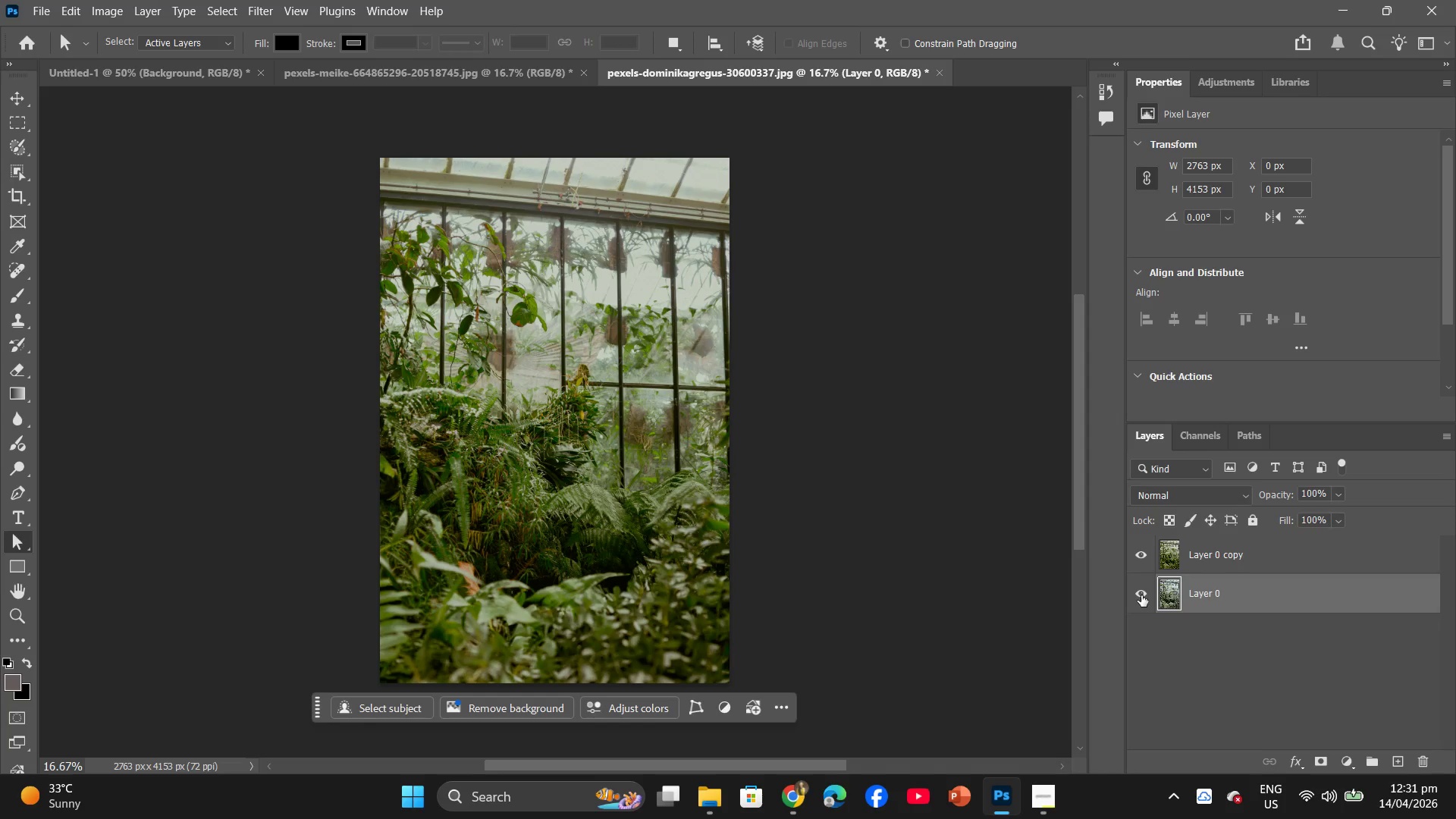 
left_click([1141, 595])
 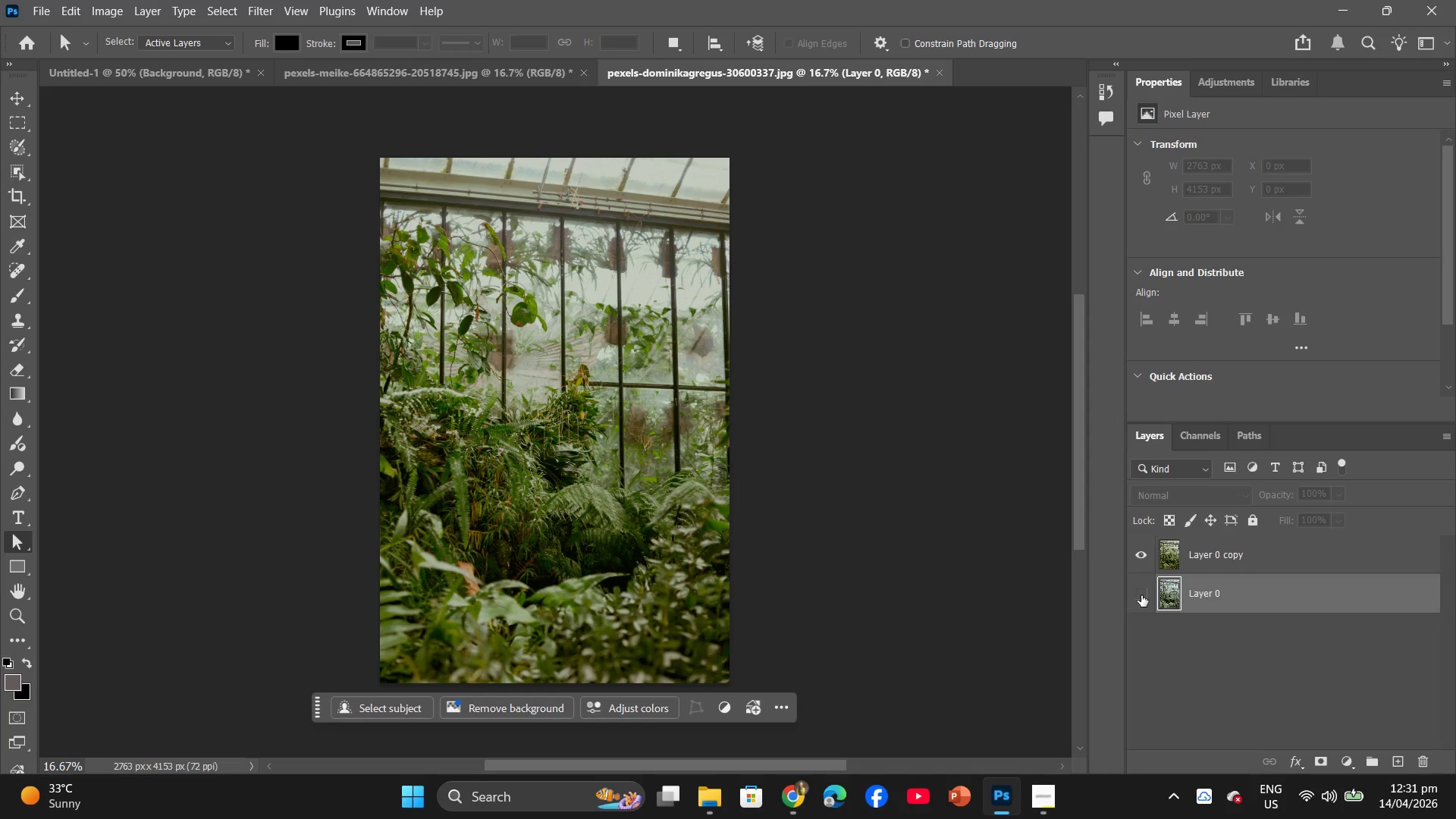 
left_click([1141, 595])
 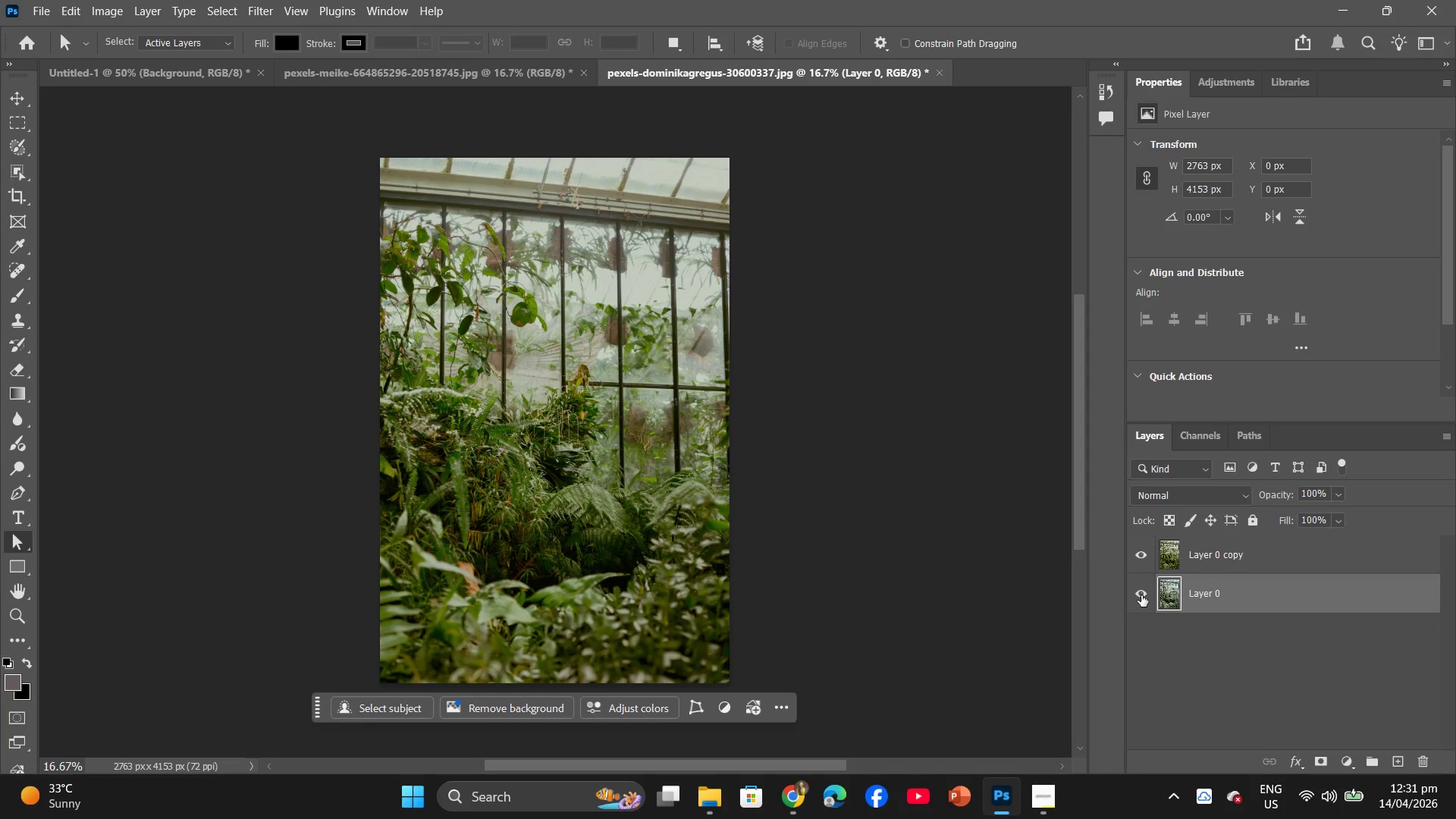 
left_click([1141, 595])
 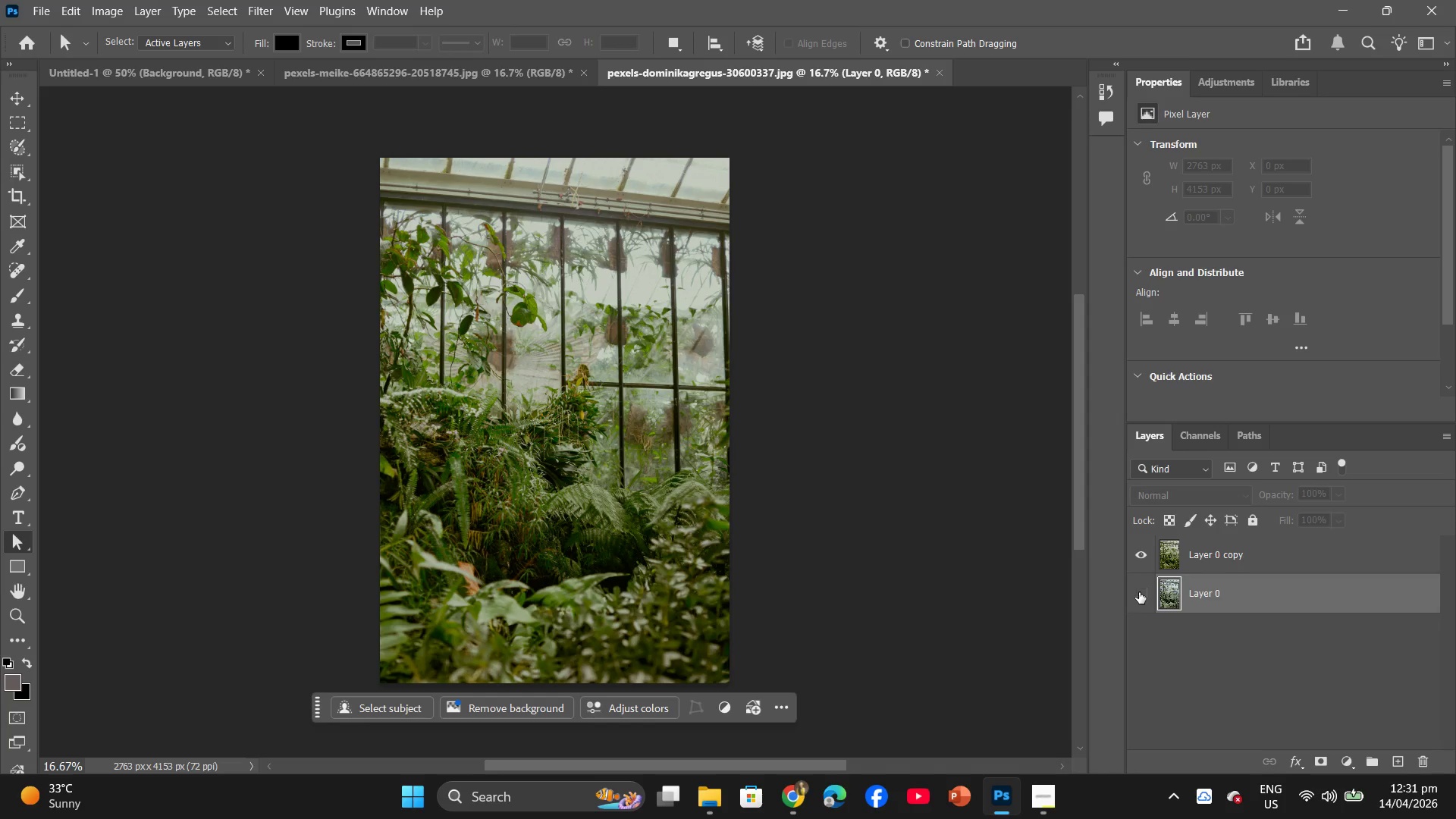 
left_click([1139, 592])
 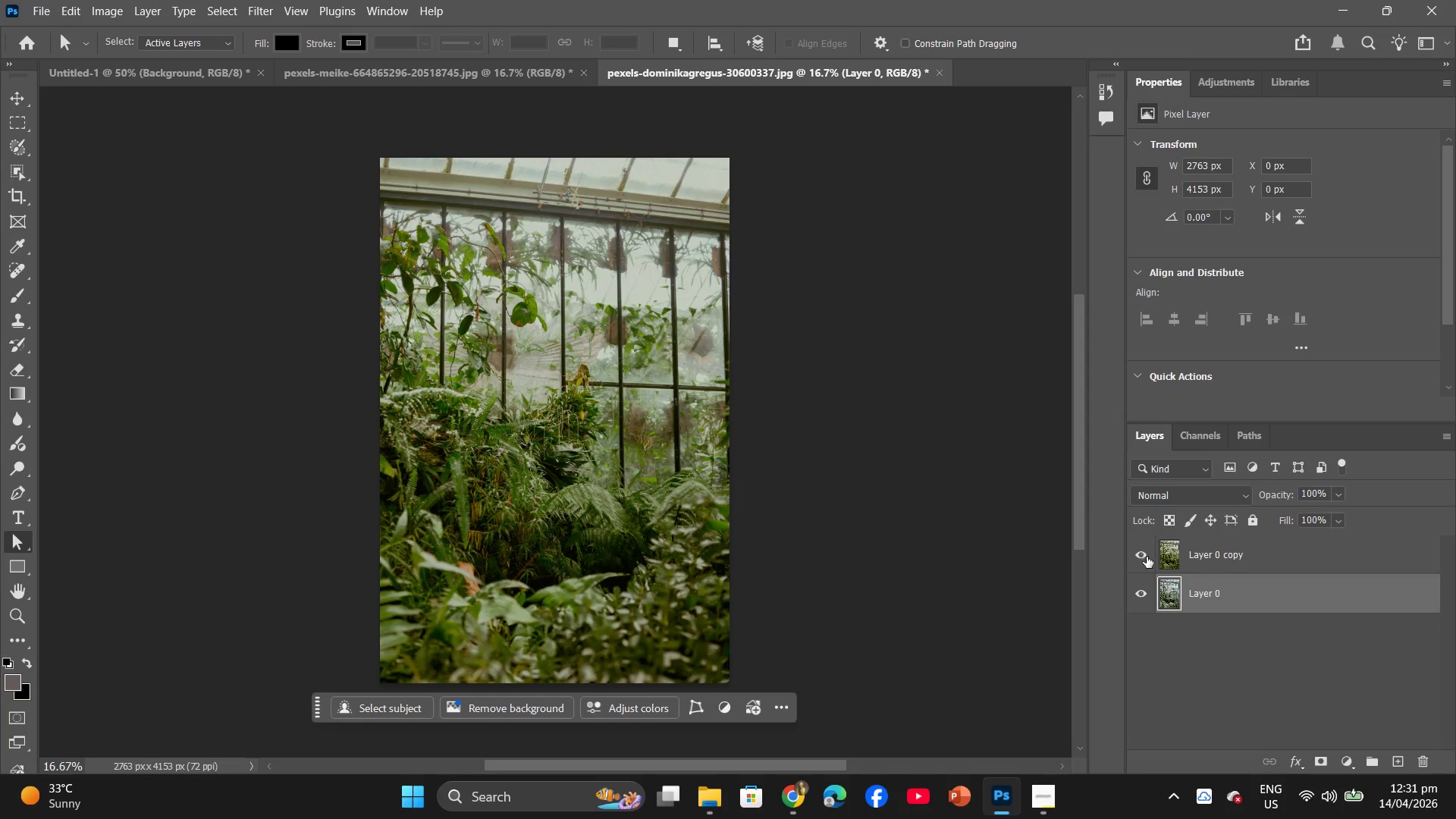 
left_click([1137, 555])
 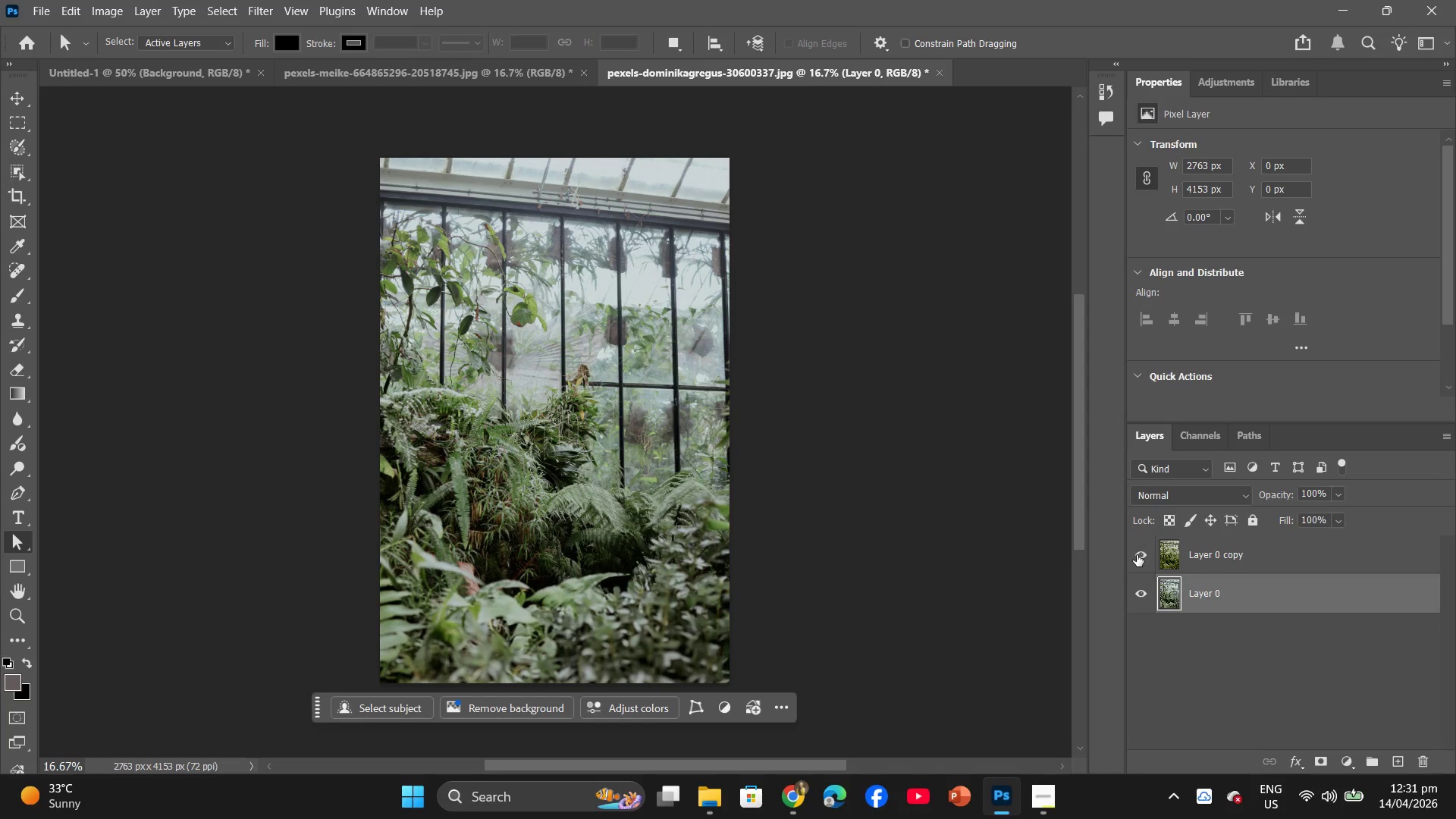 
left_click([1137, 555])
 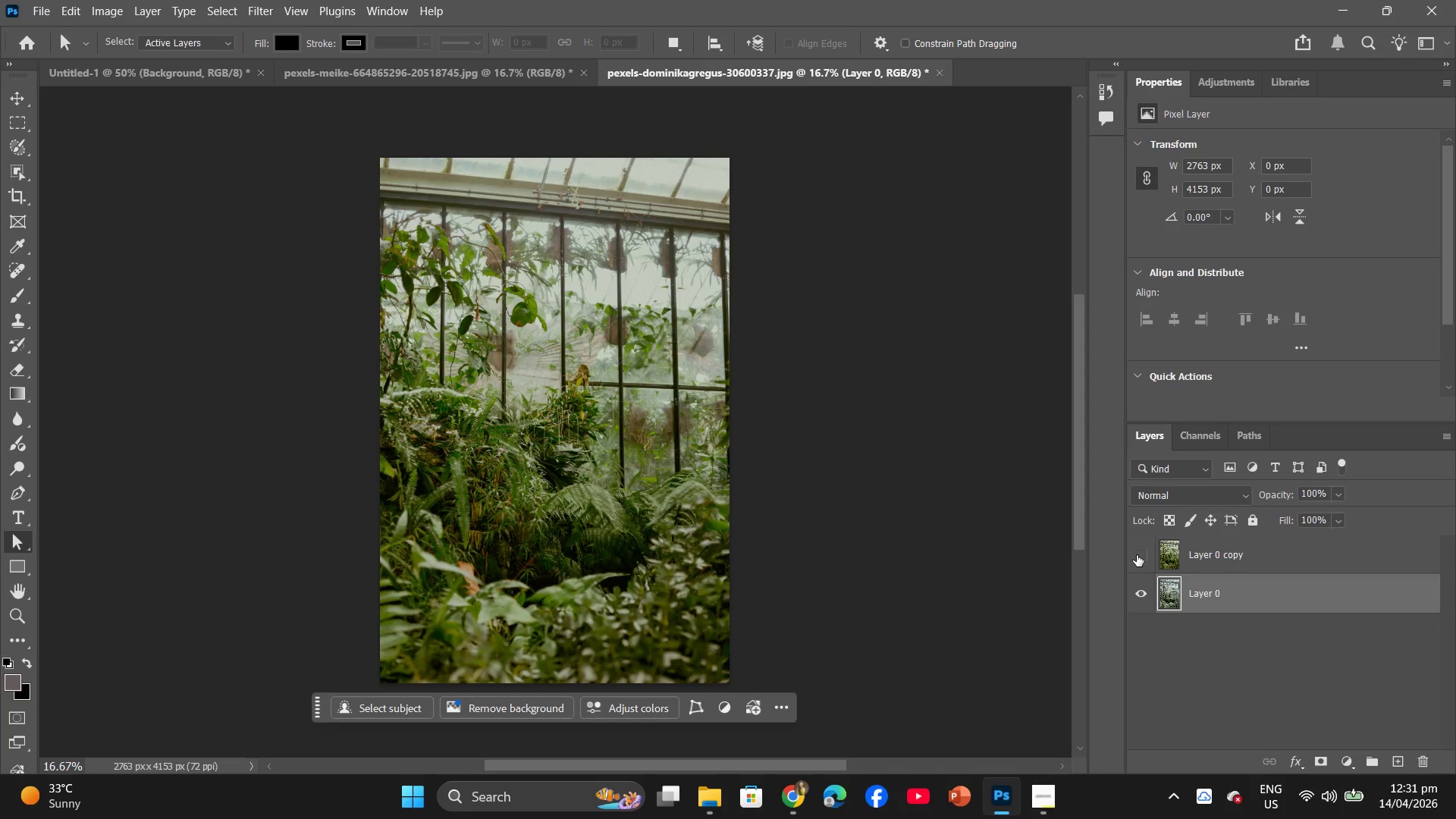 
double_click([1137, 555])
 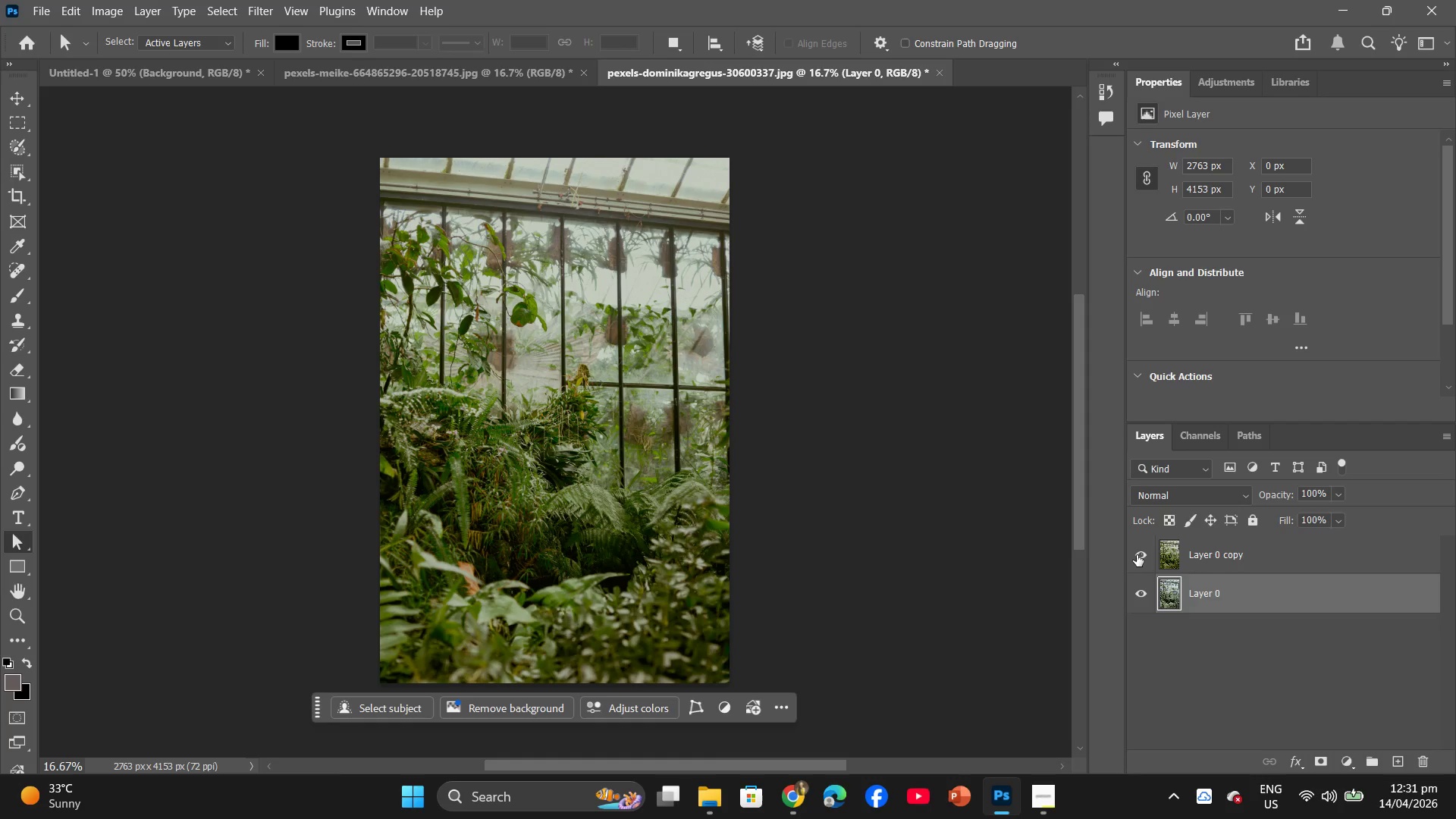 
left_click([1137, 555])
 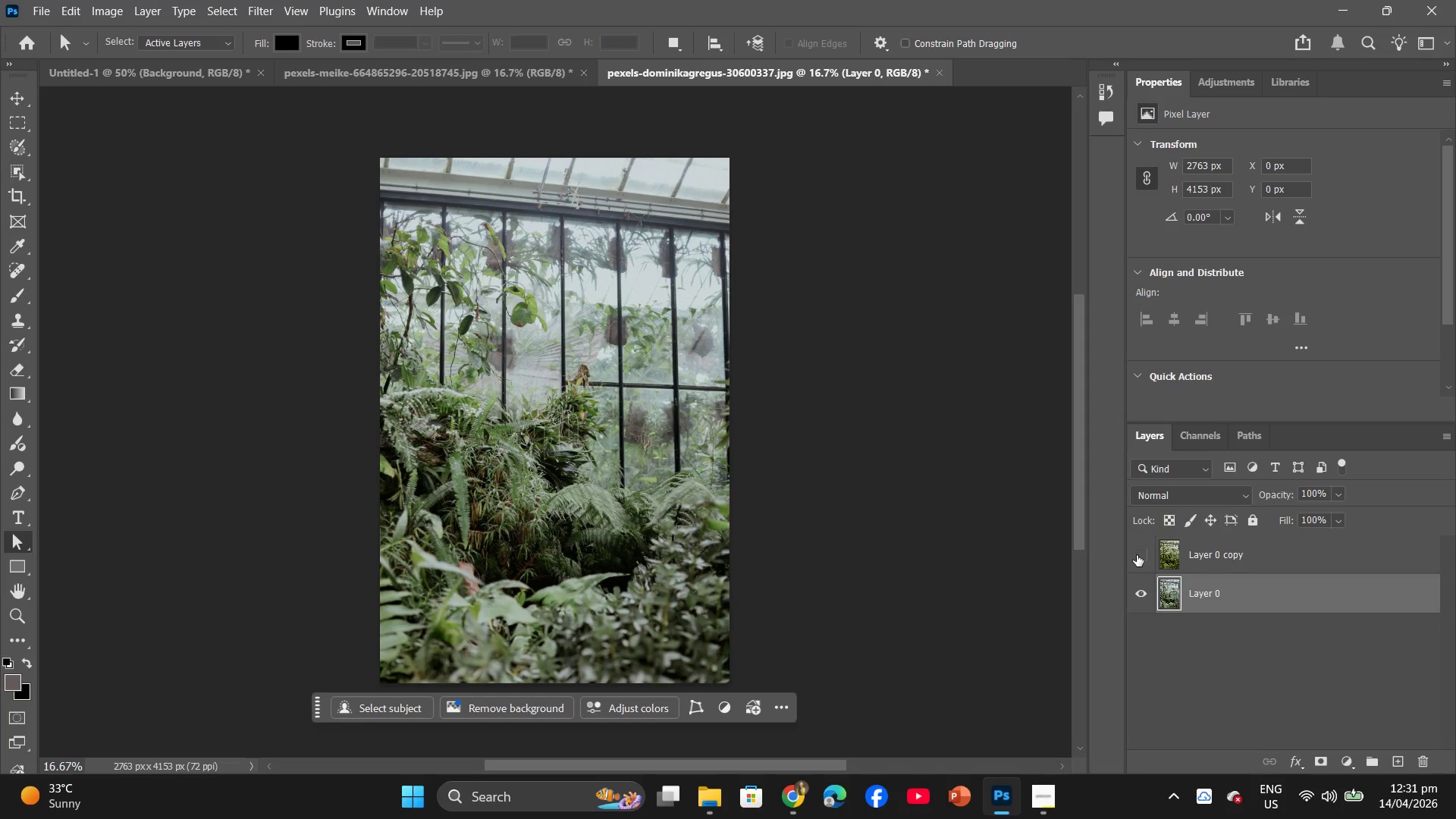 
left_click([1137, 555])
 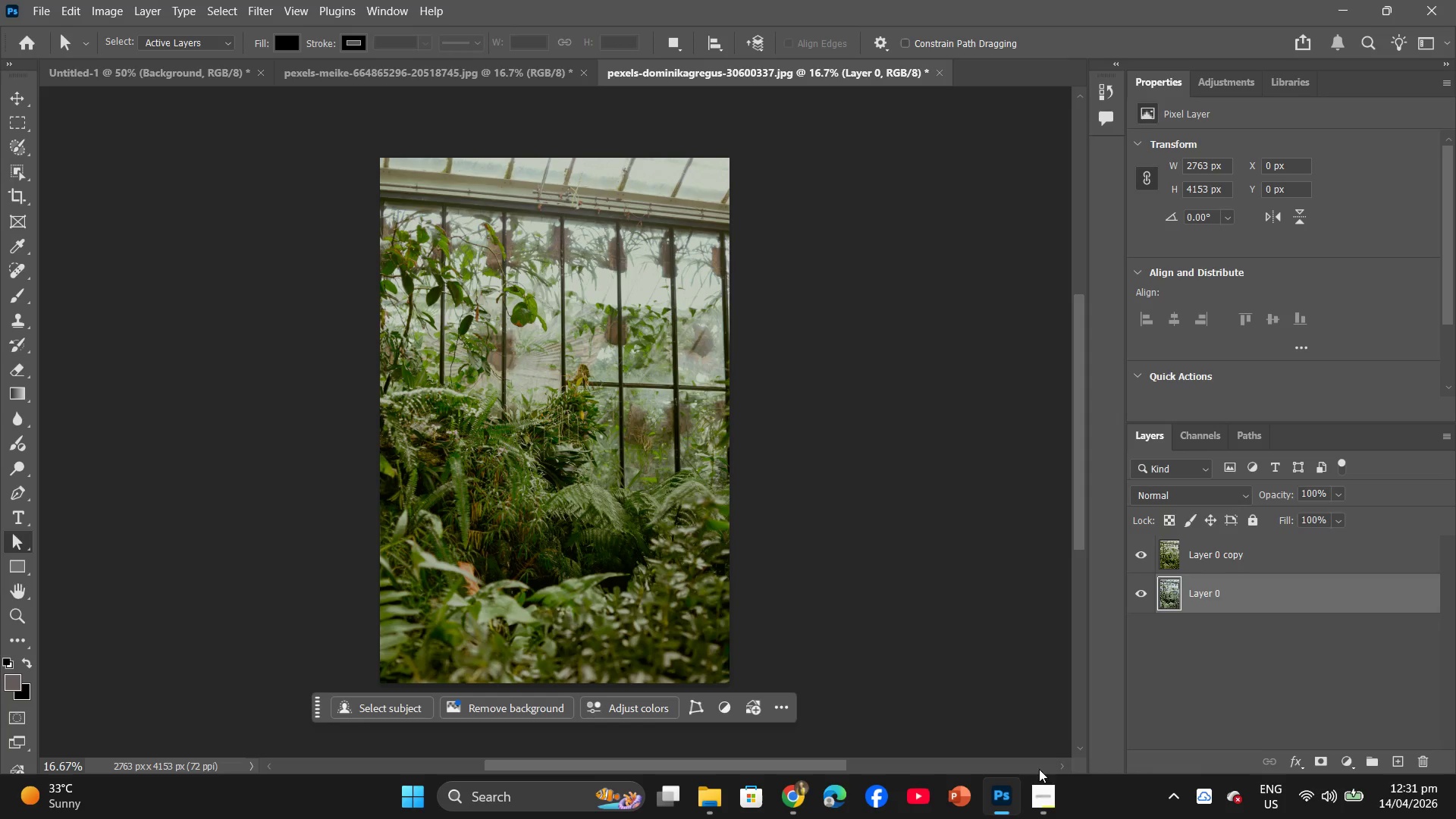 
left_click([1050, 788])